 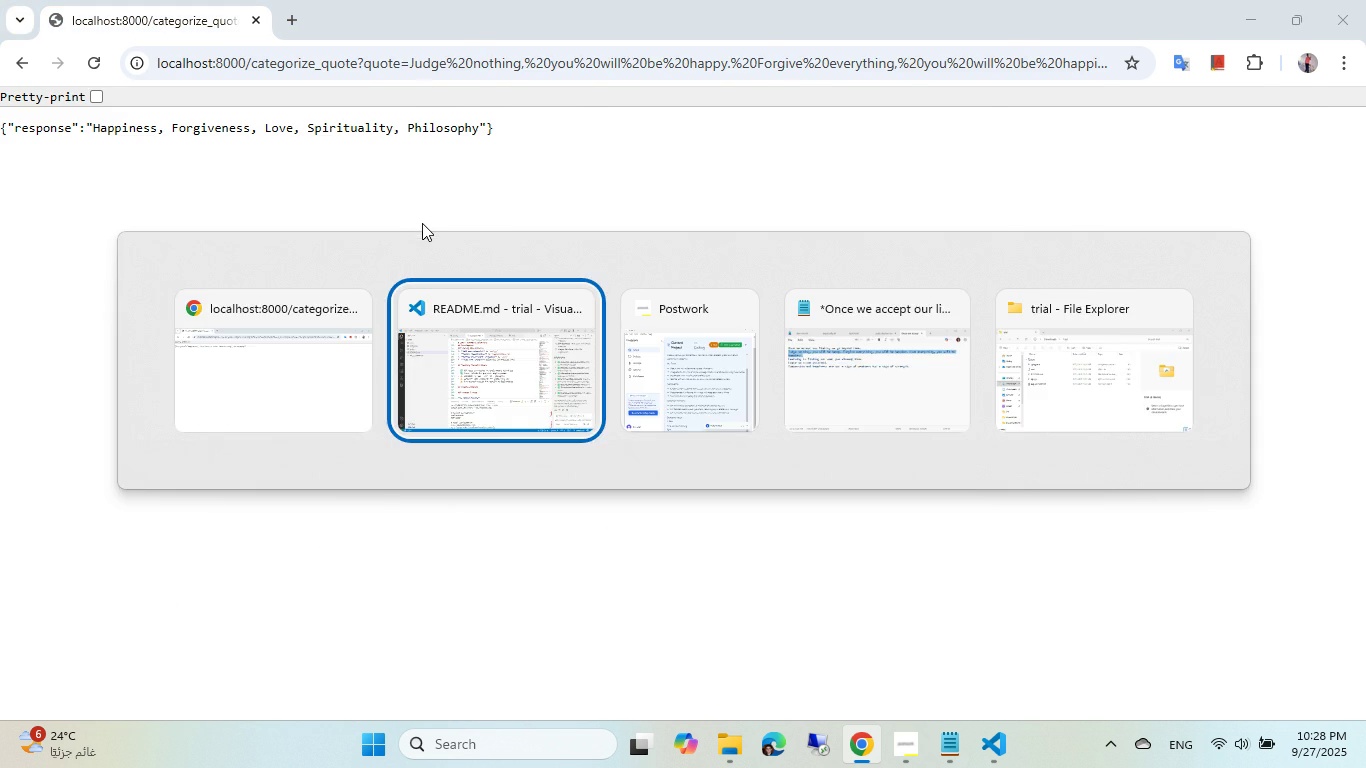 
scroll: coordinate [476, 286], scroll_direction: down, amount: 29.0
 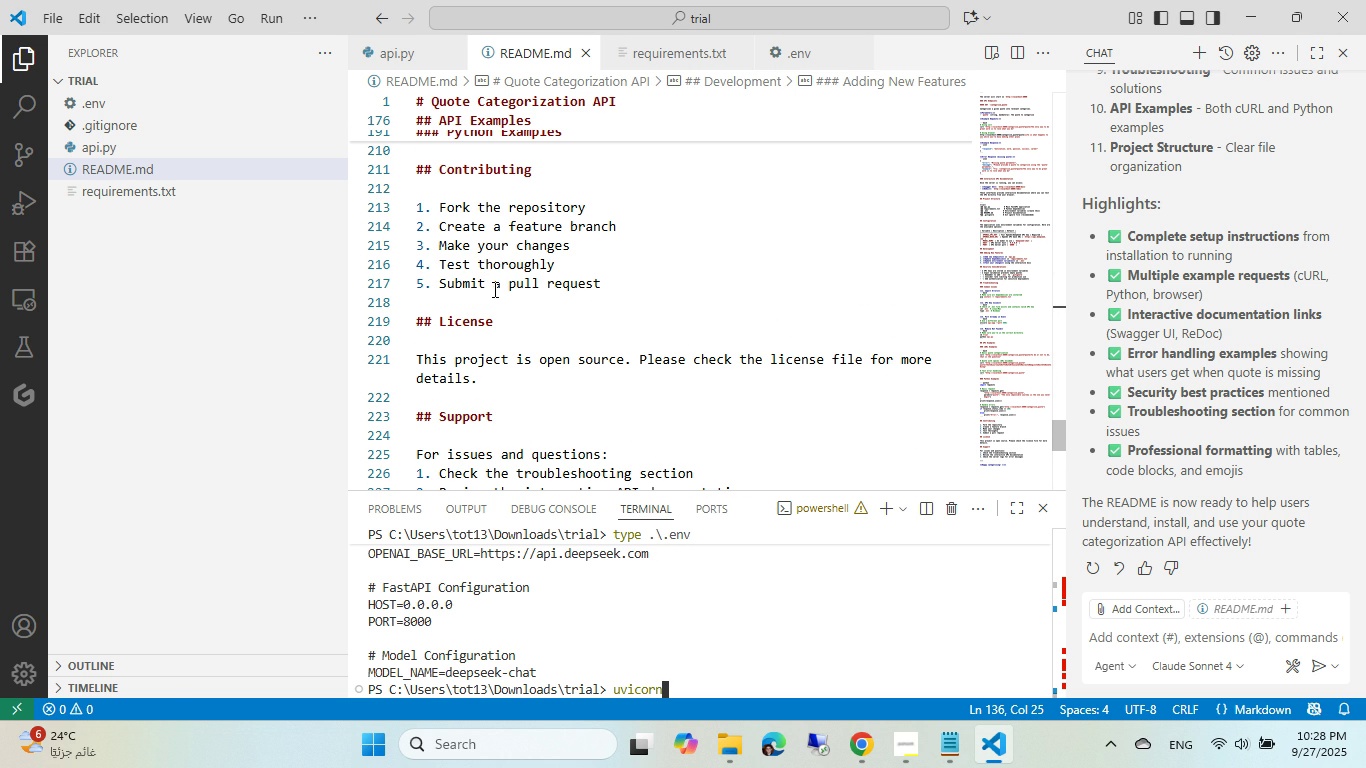 
wait(6.72)
 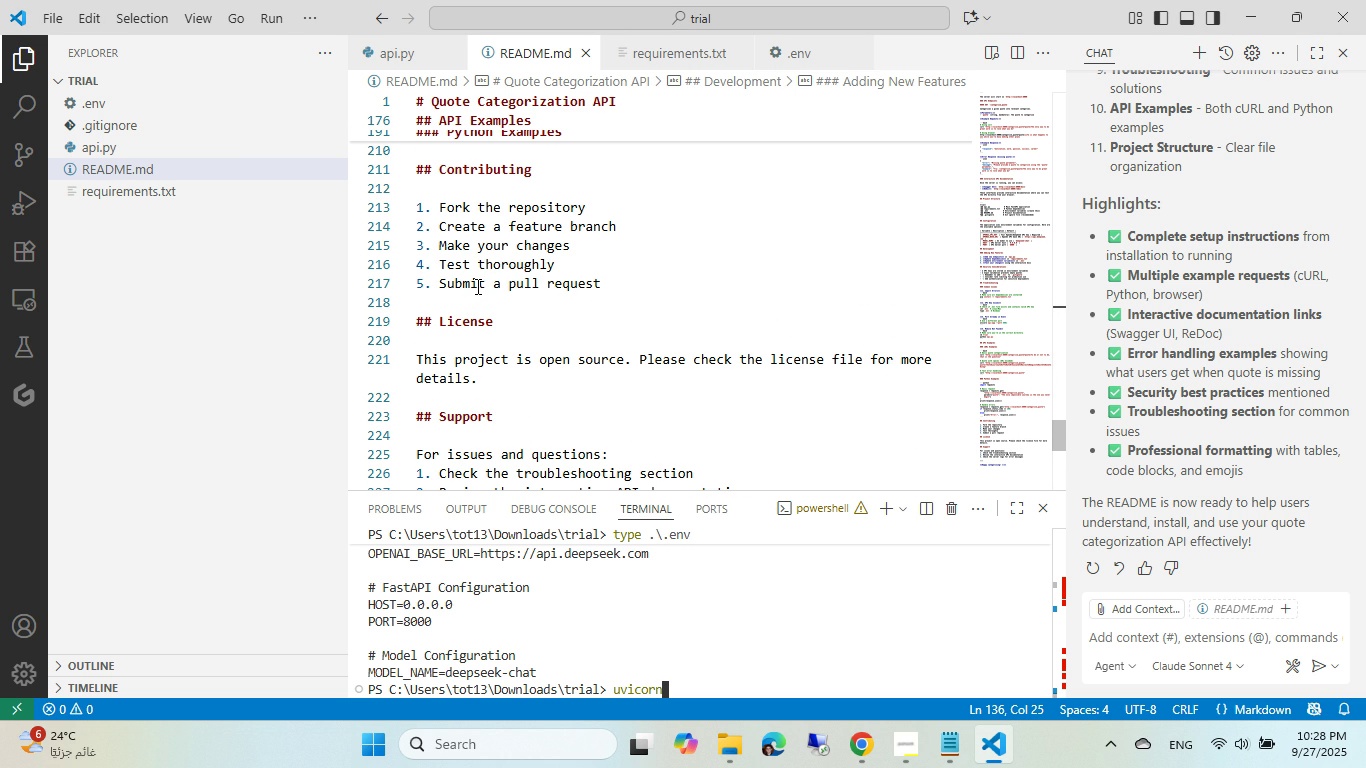 
left_click([537, 357])
 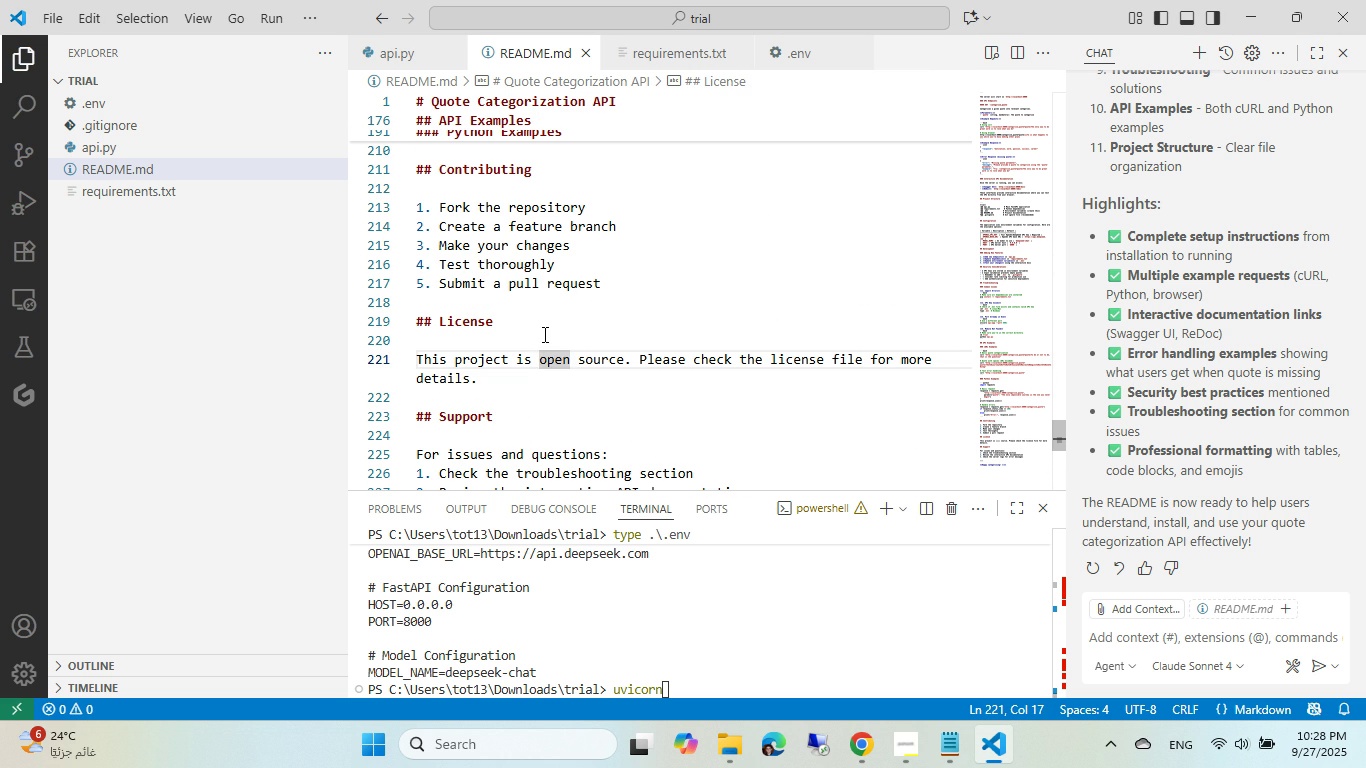 
type(licensed)
 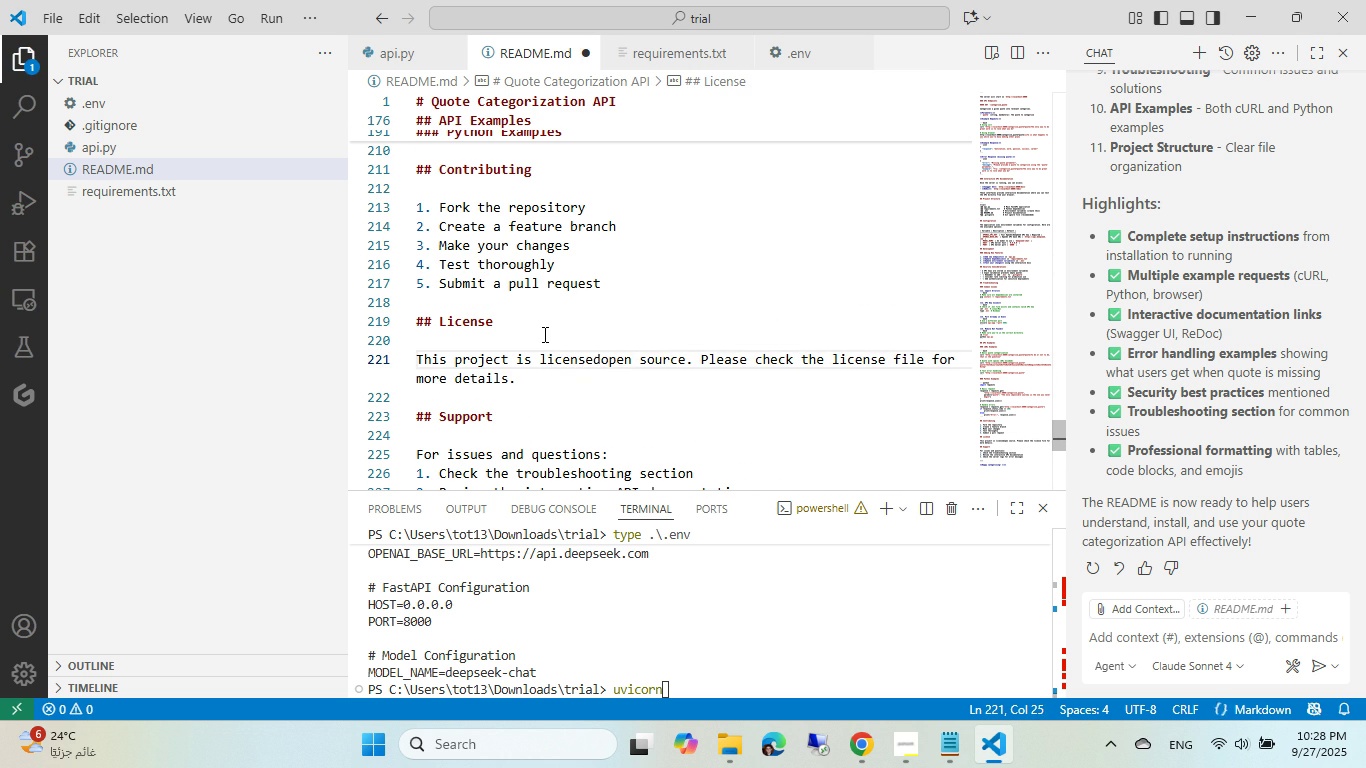 
key(Control+ControlLeft)
 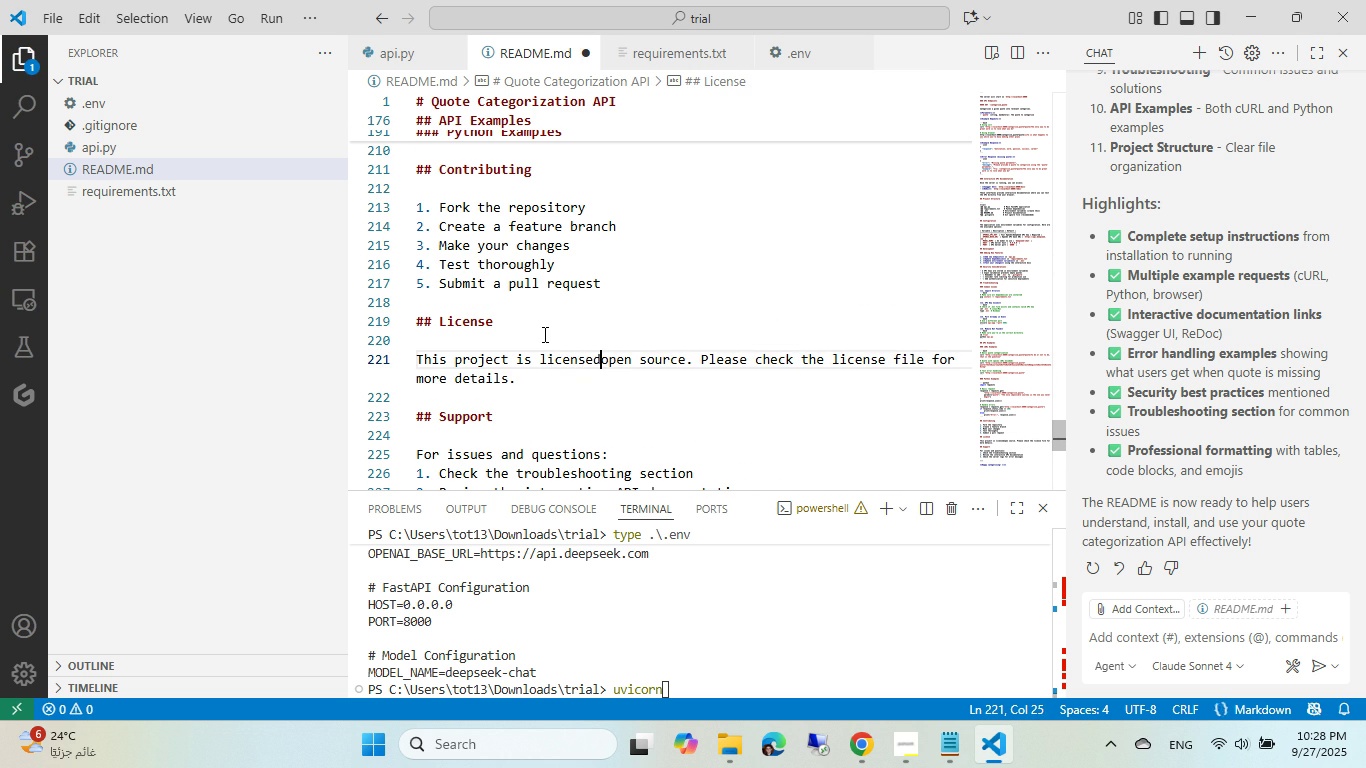 
key(Control+Backspace)